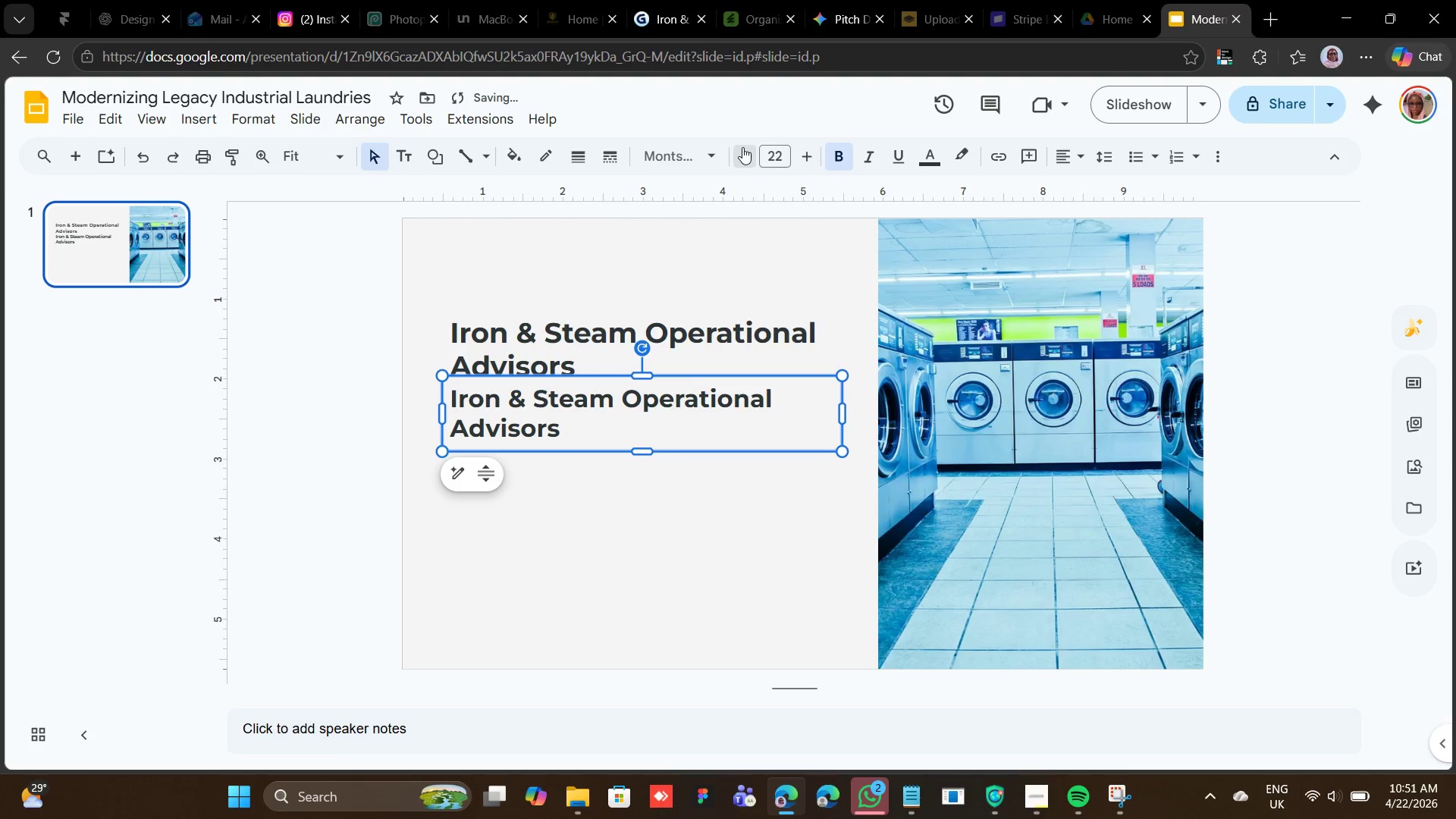 
triple_click([742, 147])
 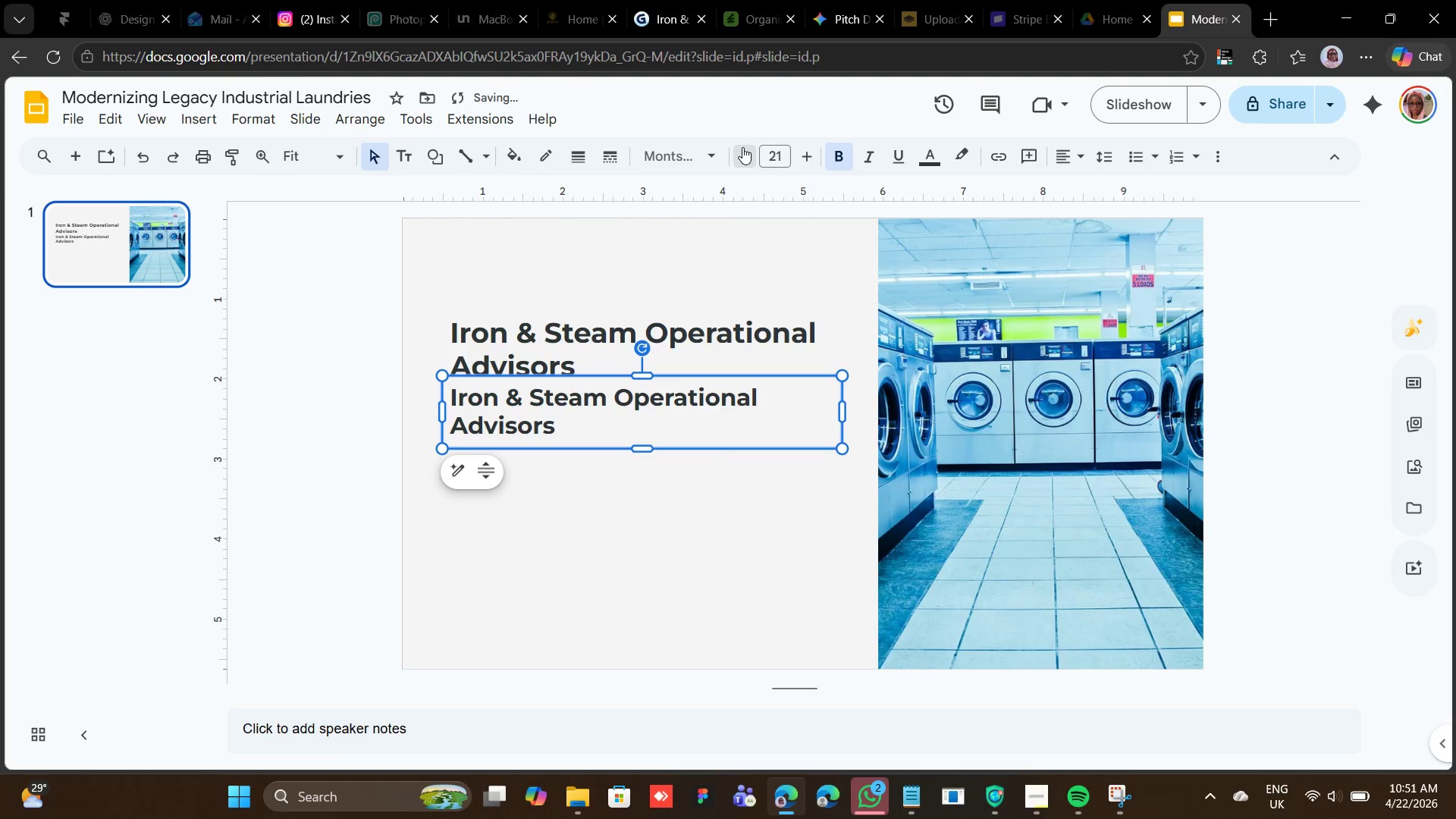 
triple_click([742, 147])
 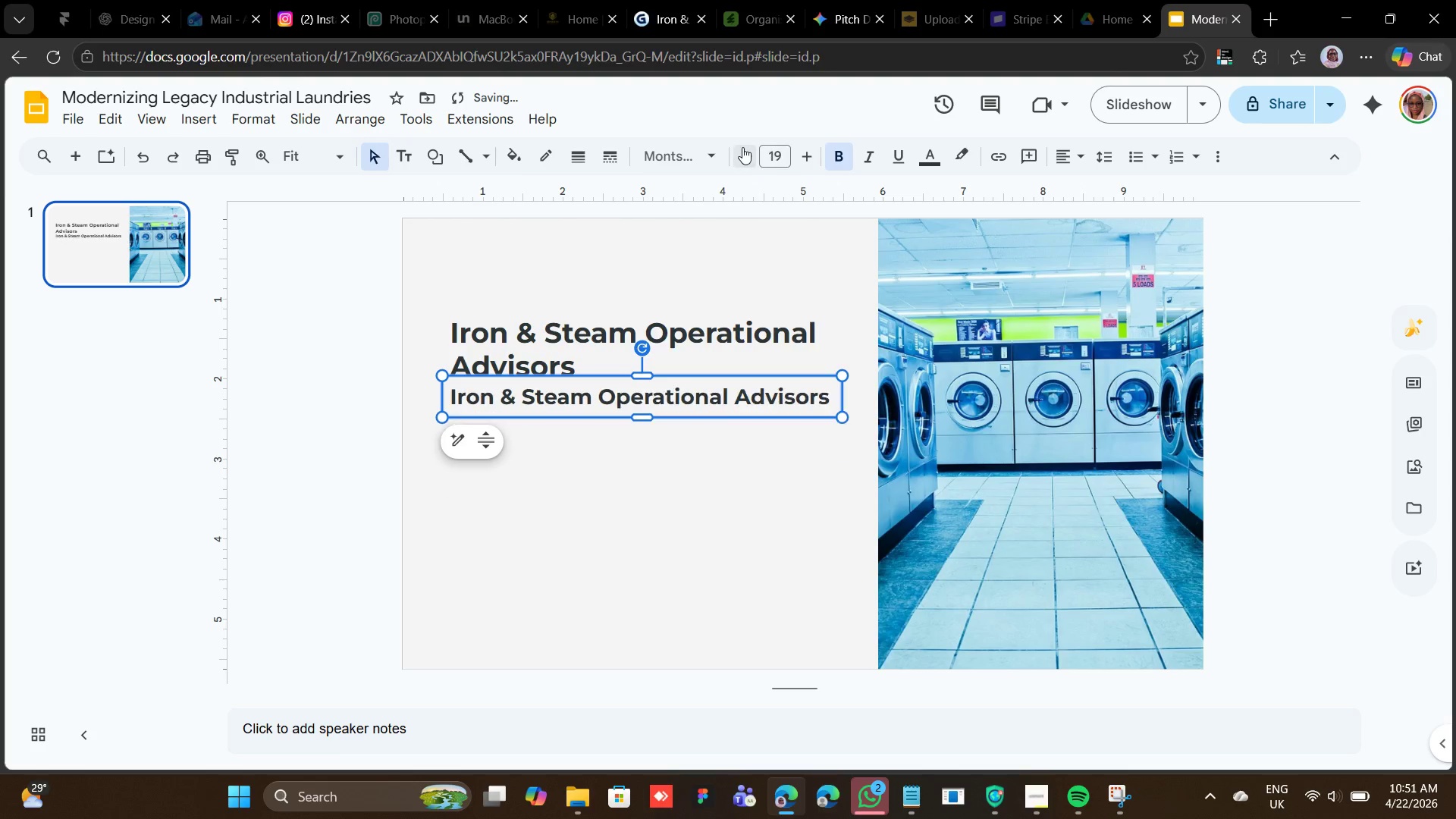 
triple_click([742, 147])
 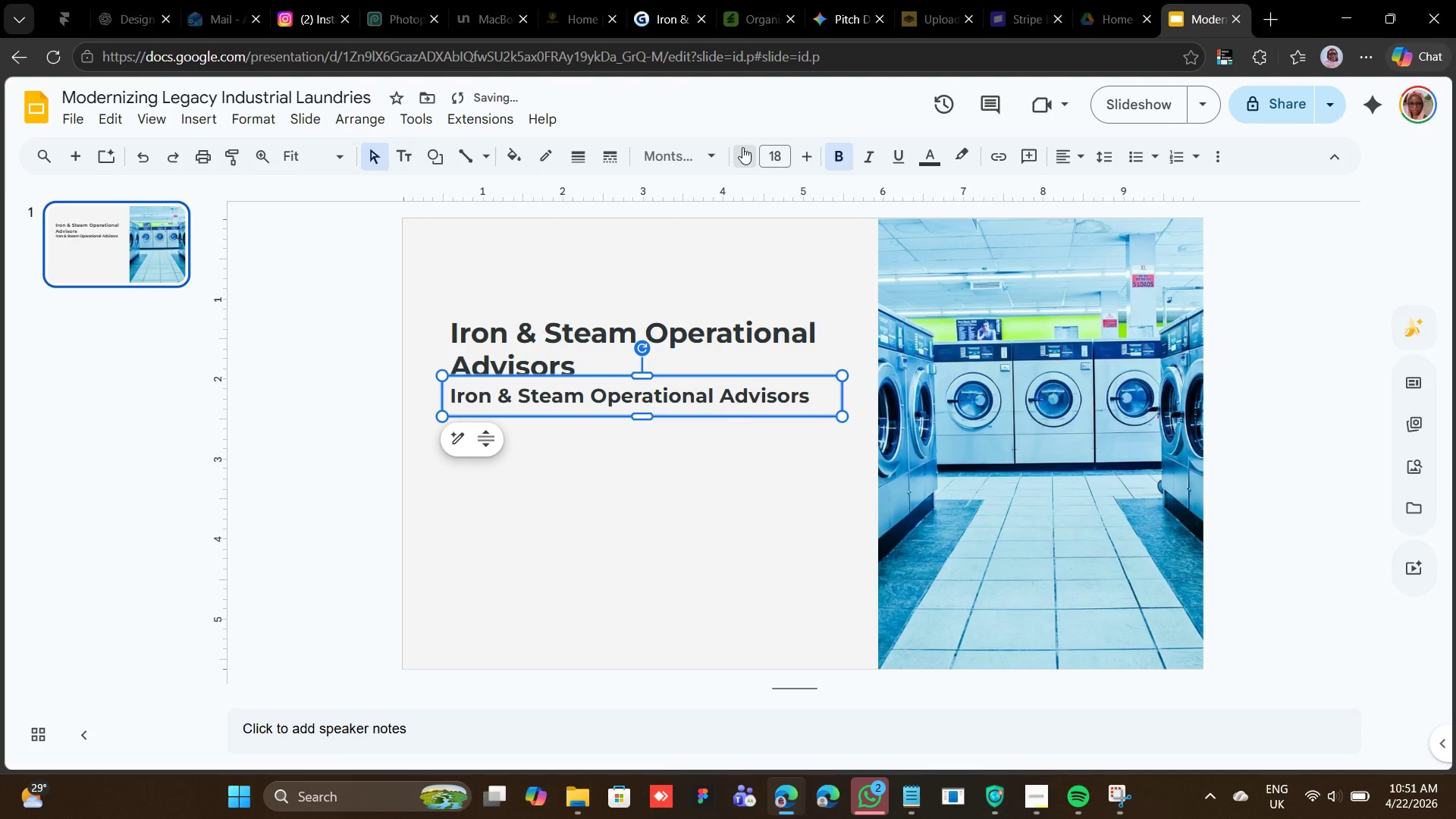 
double_click([742, 147])
 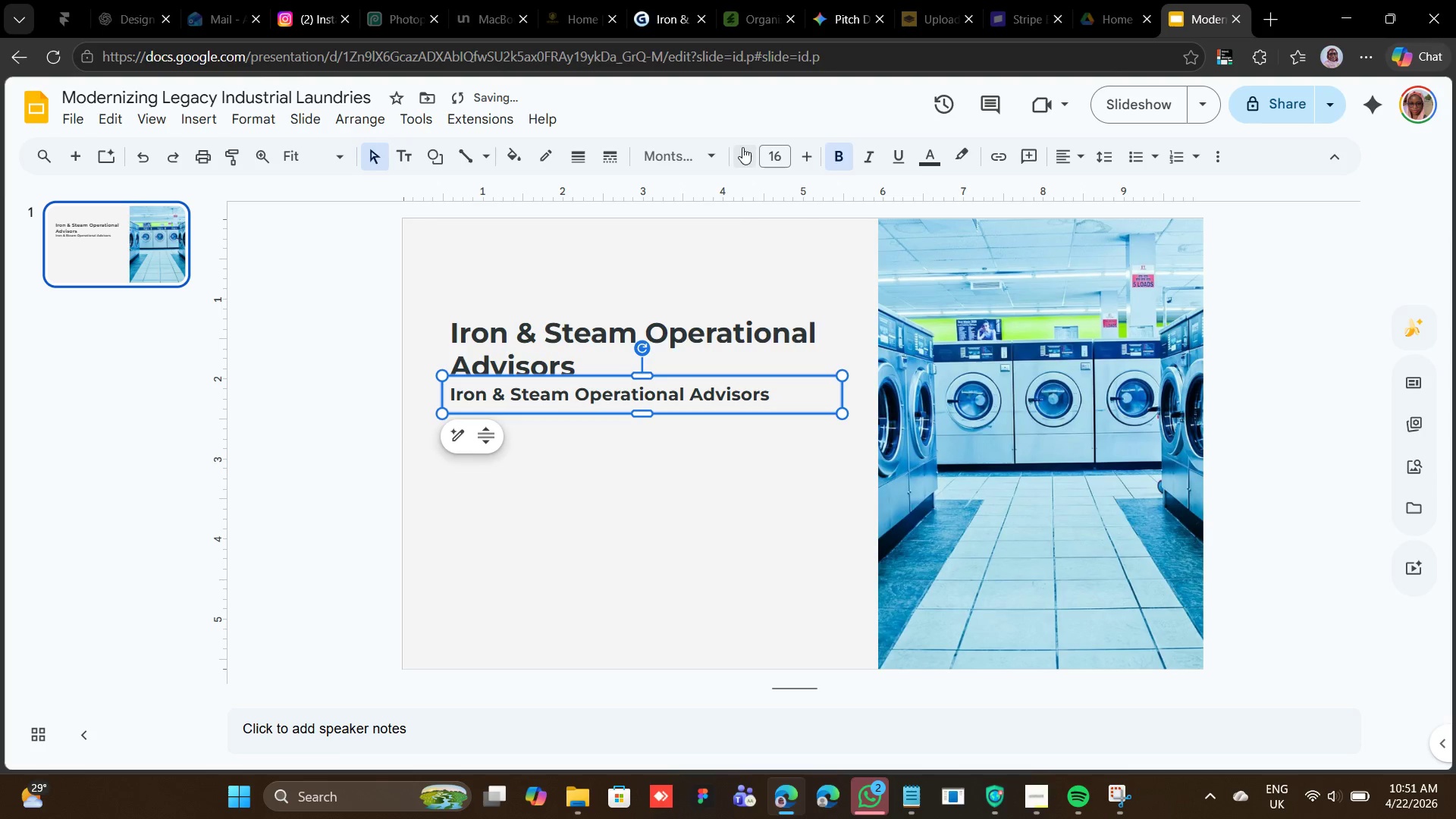 
triple_click([742, 147])
 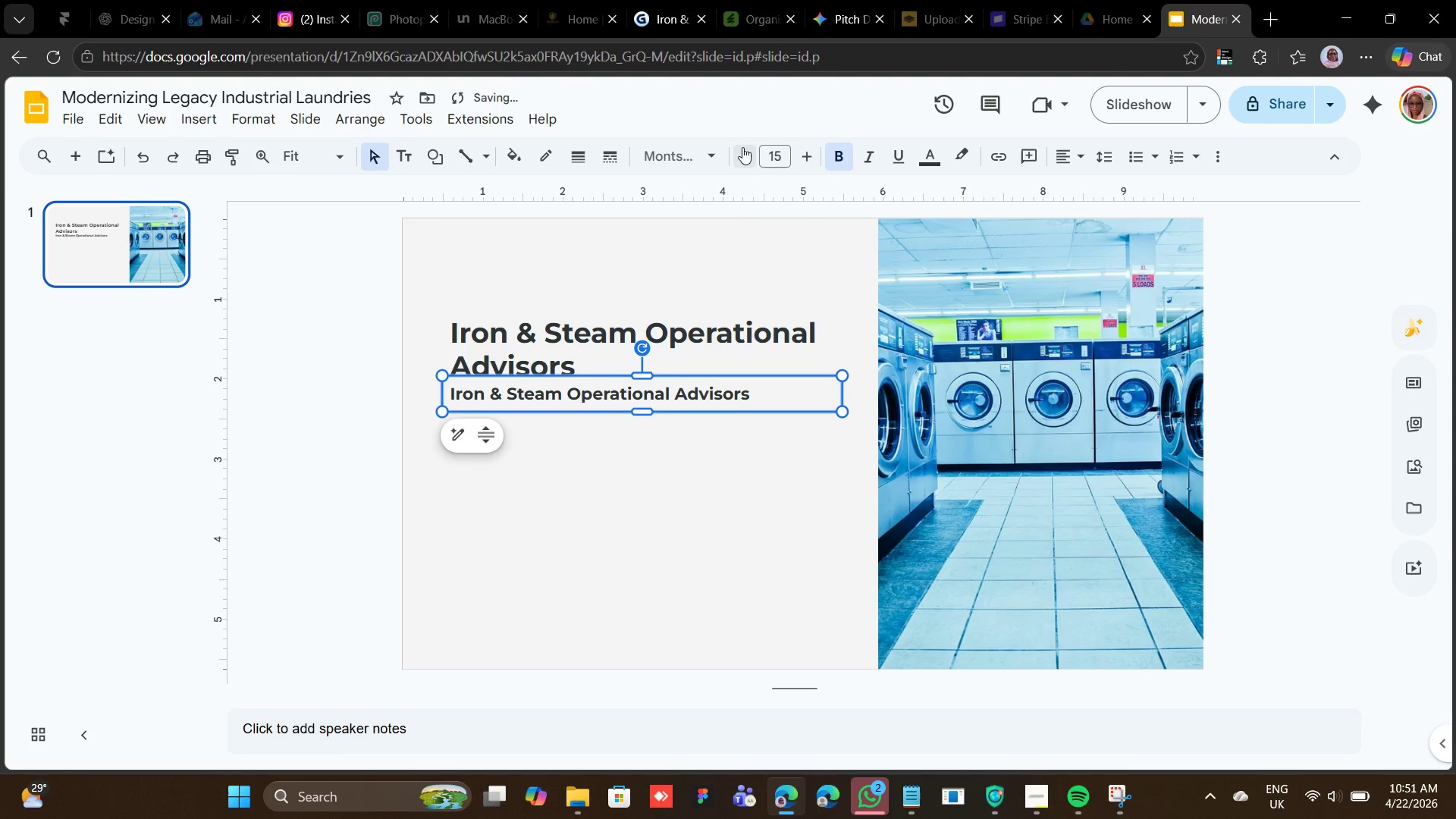 
triple_click([742, 147])
 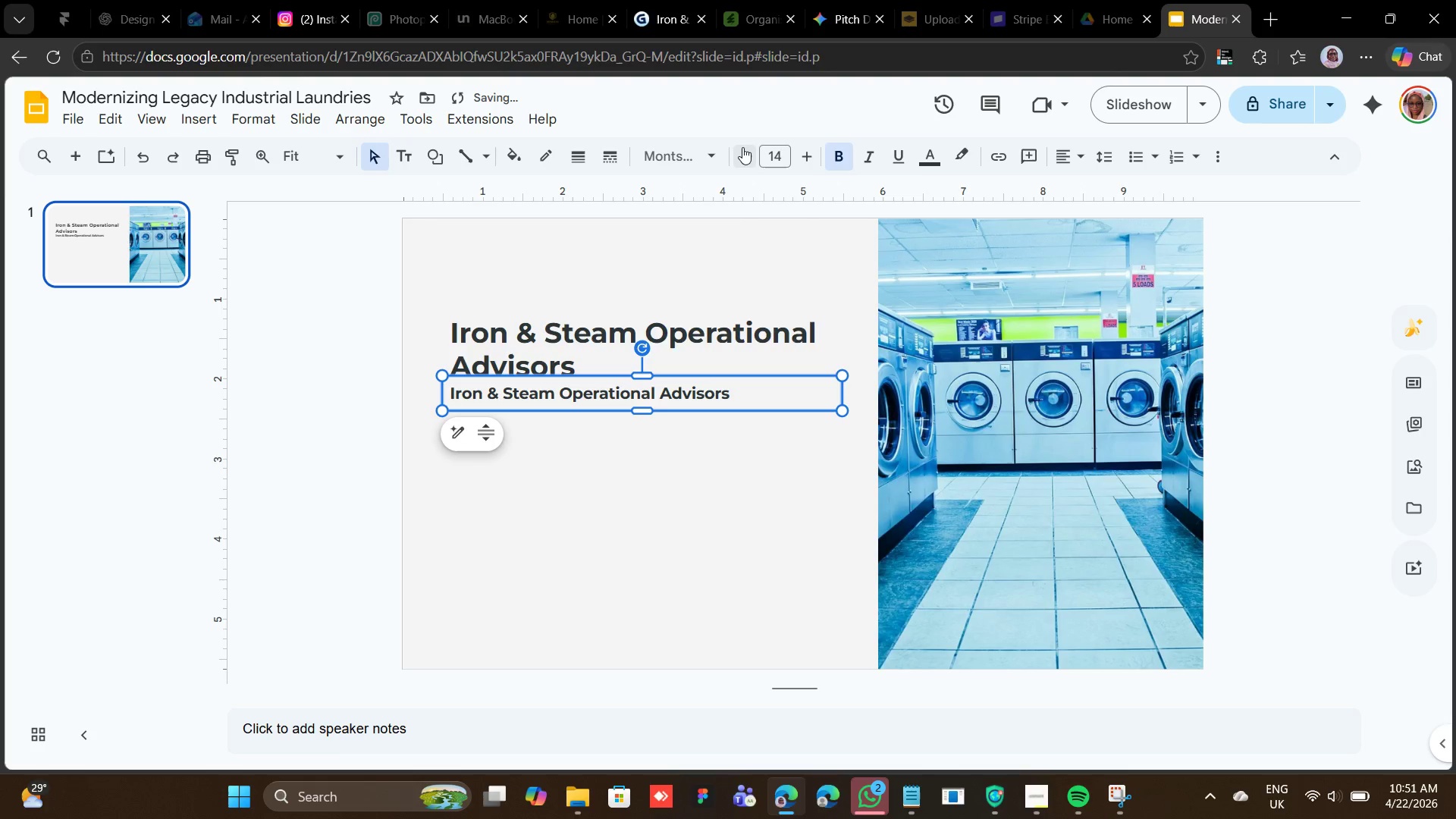 
triple_click([742, 147])
 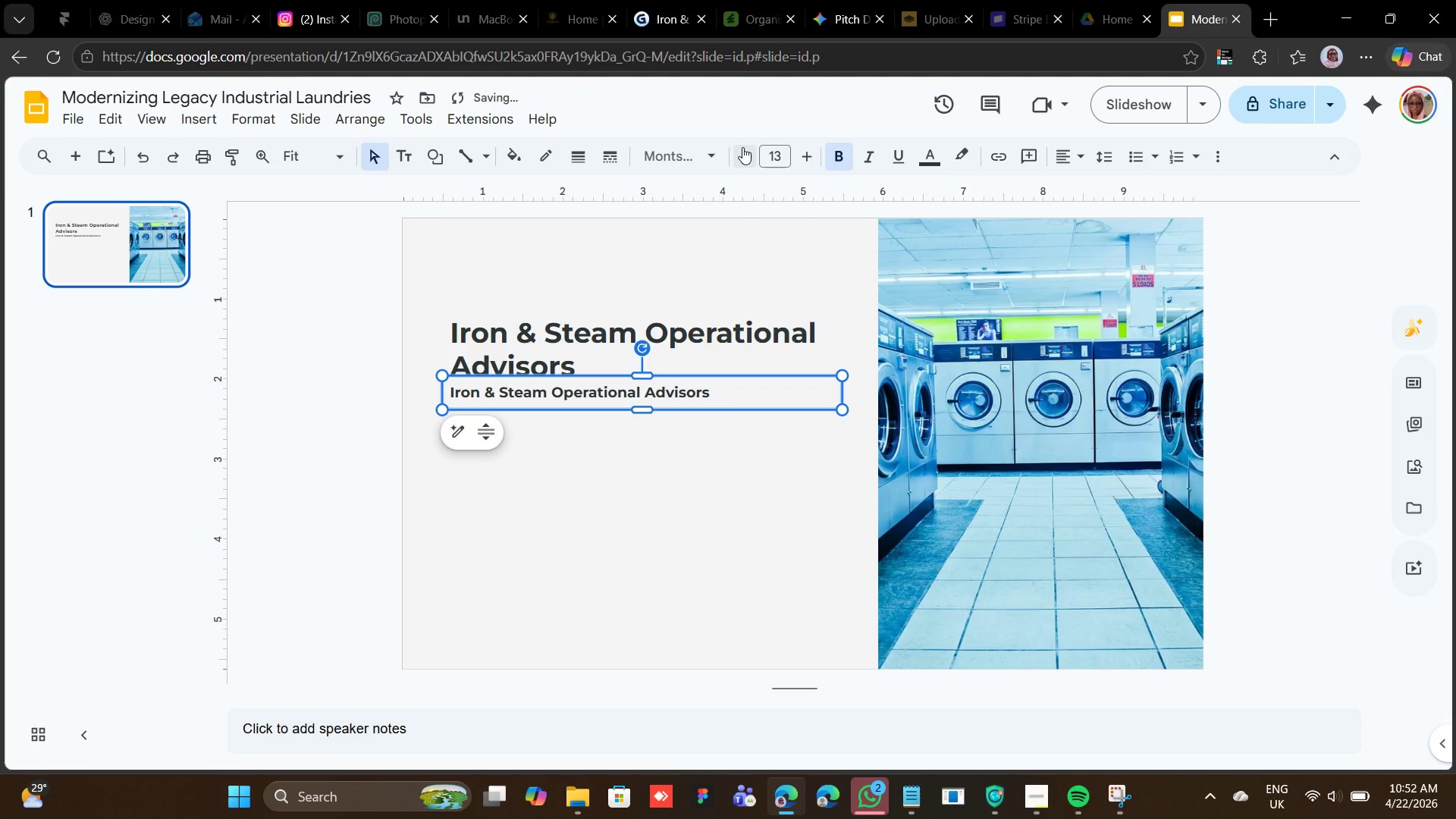 
left_click([742, 147])
 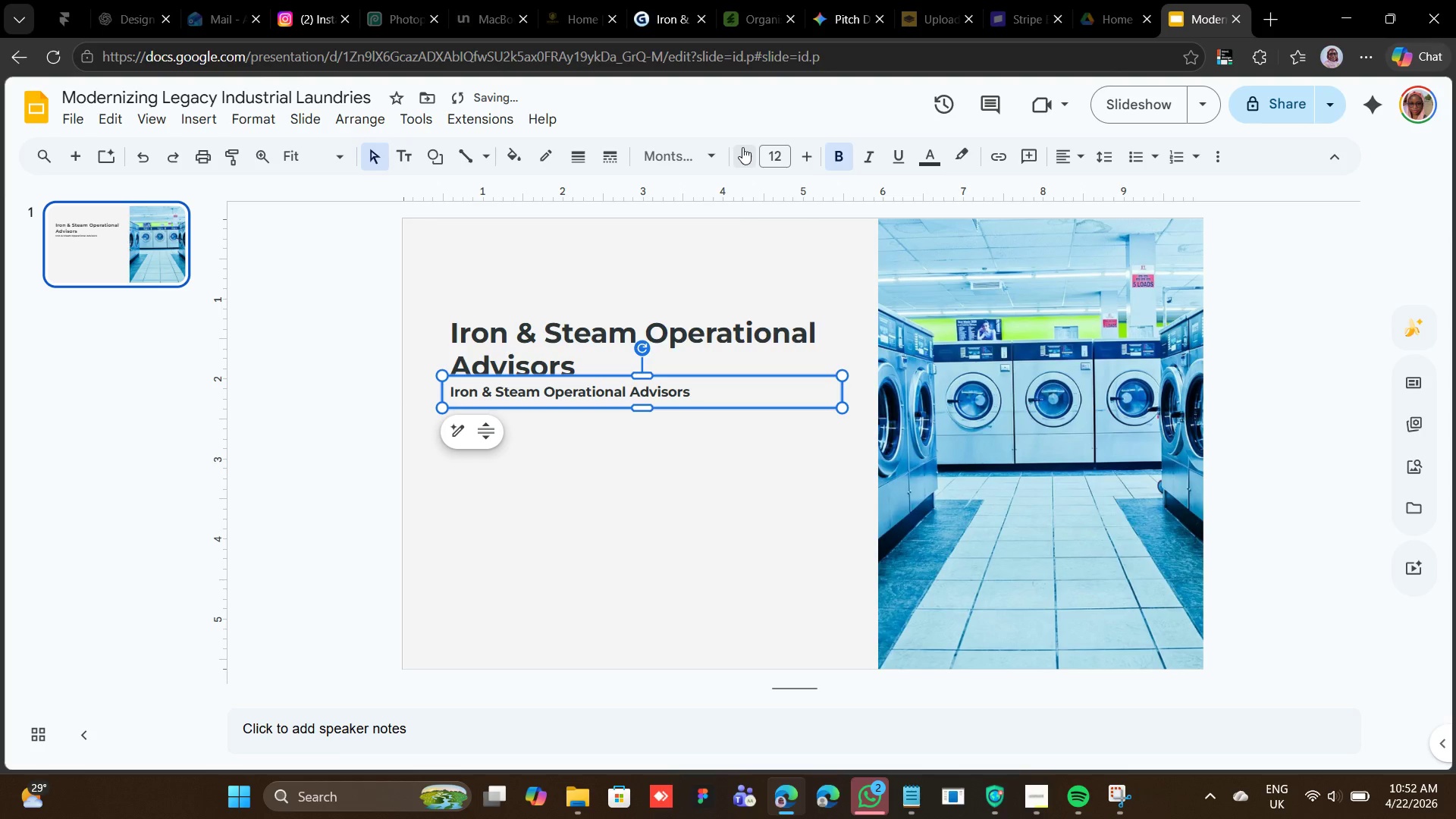 
left_click([742, 147])
 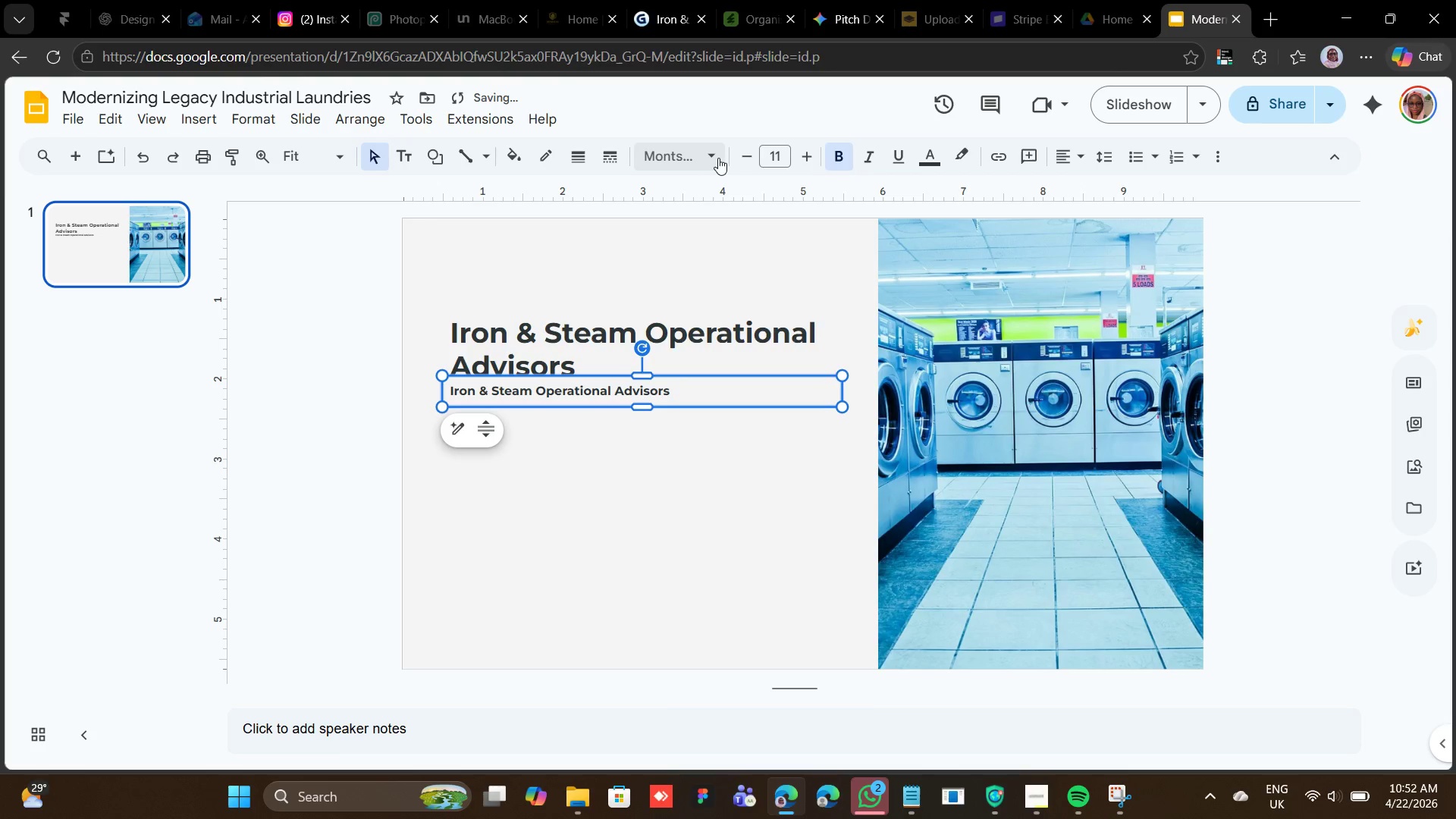 
left_click([717, 158])
 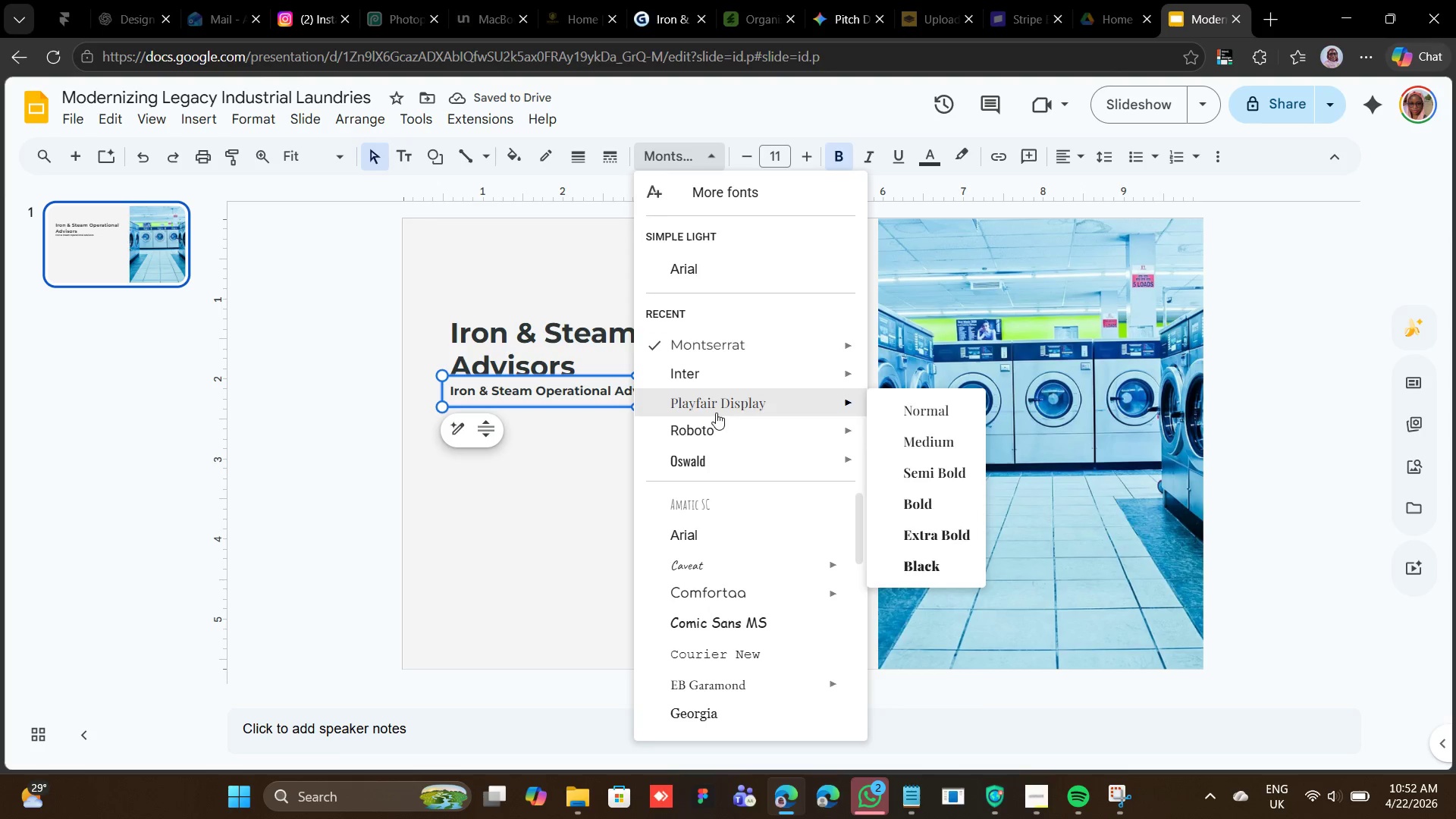 
left_click([713, 427])
 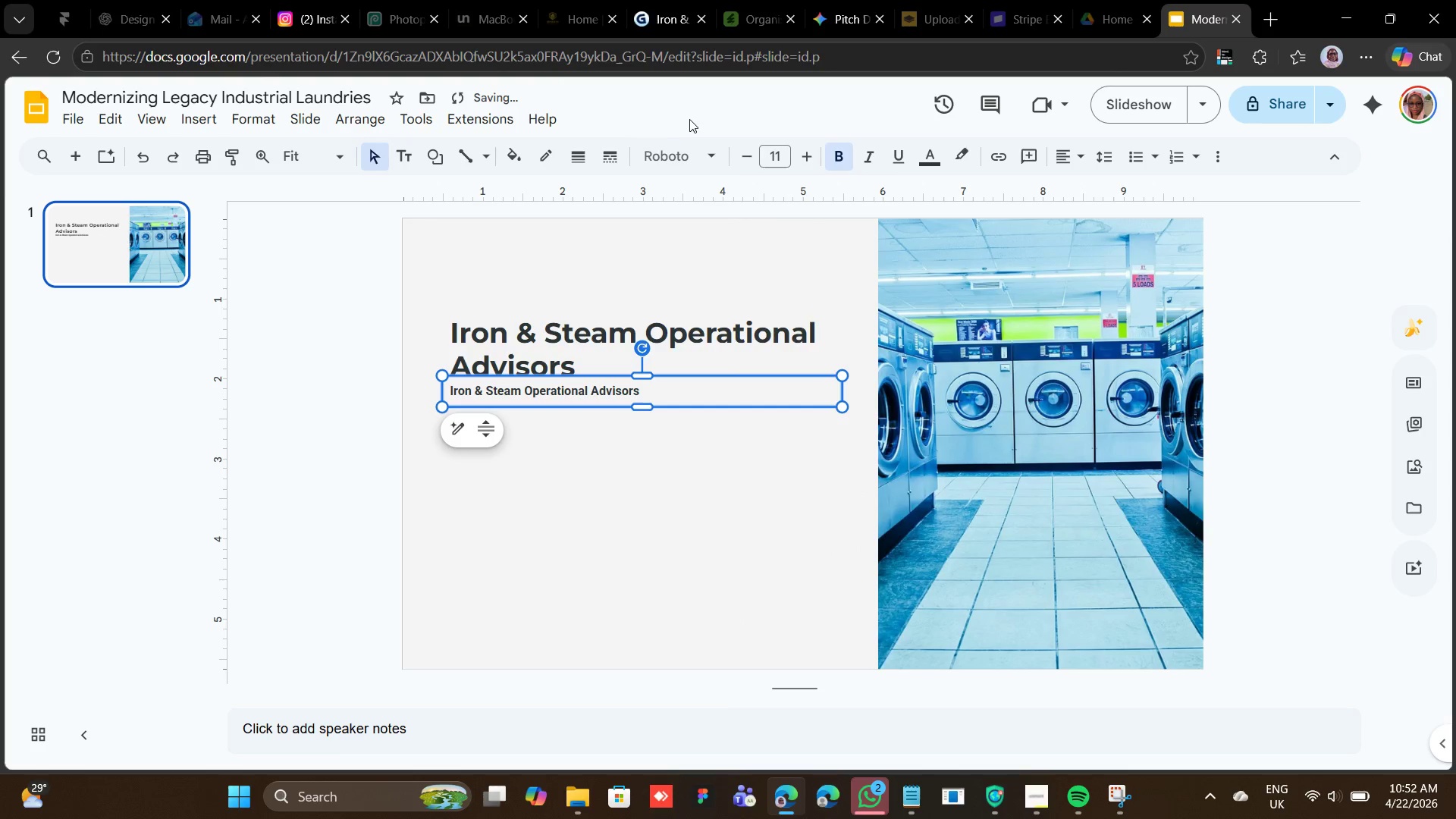 
left_click([709, 170])
 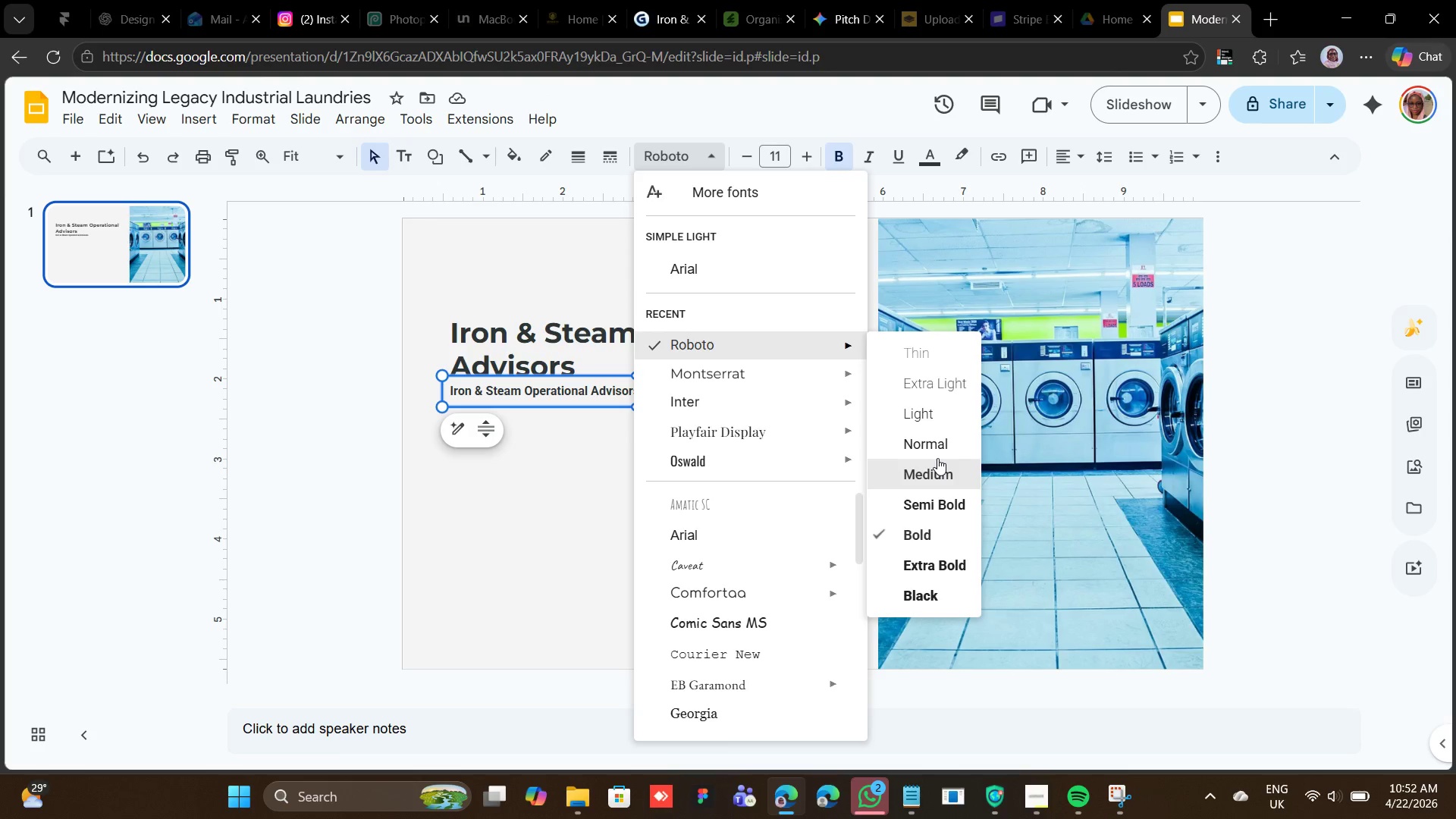 
wait(6.31)
 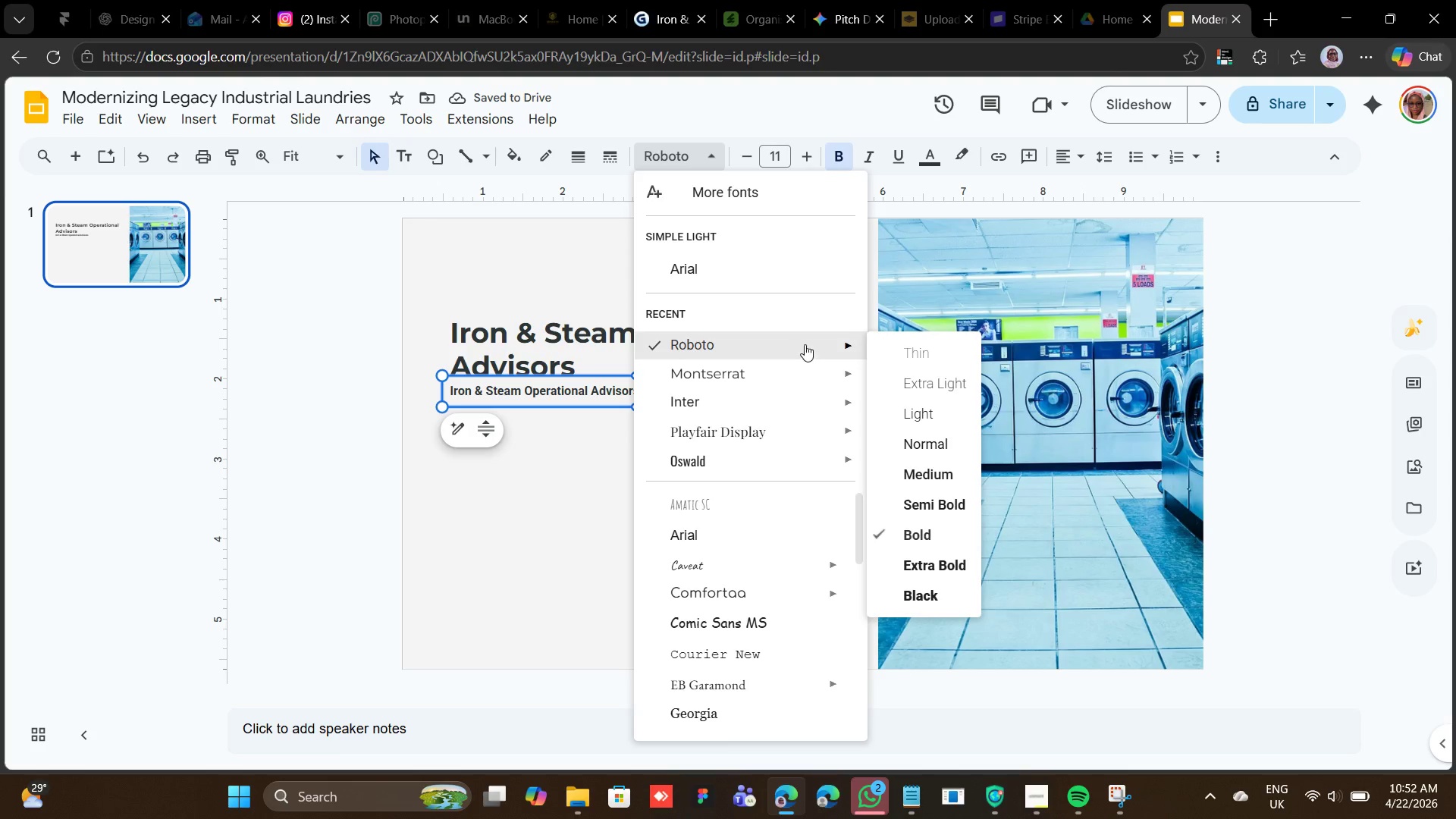 
left_click([930, 435])
 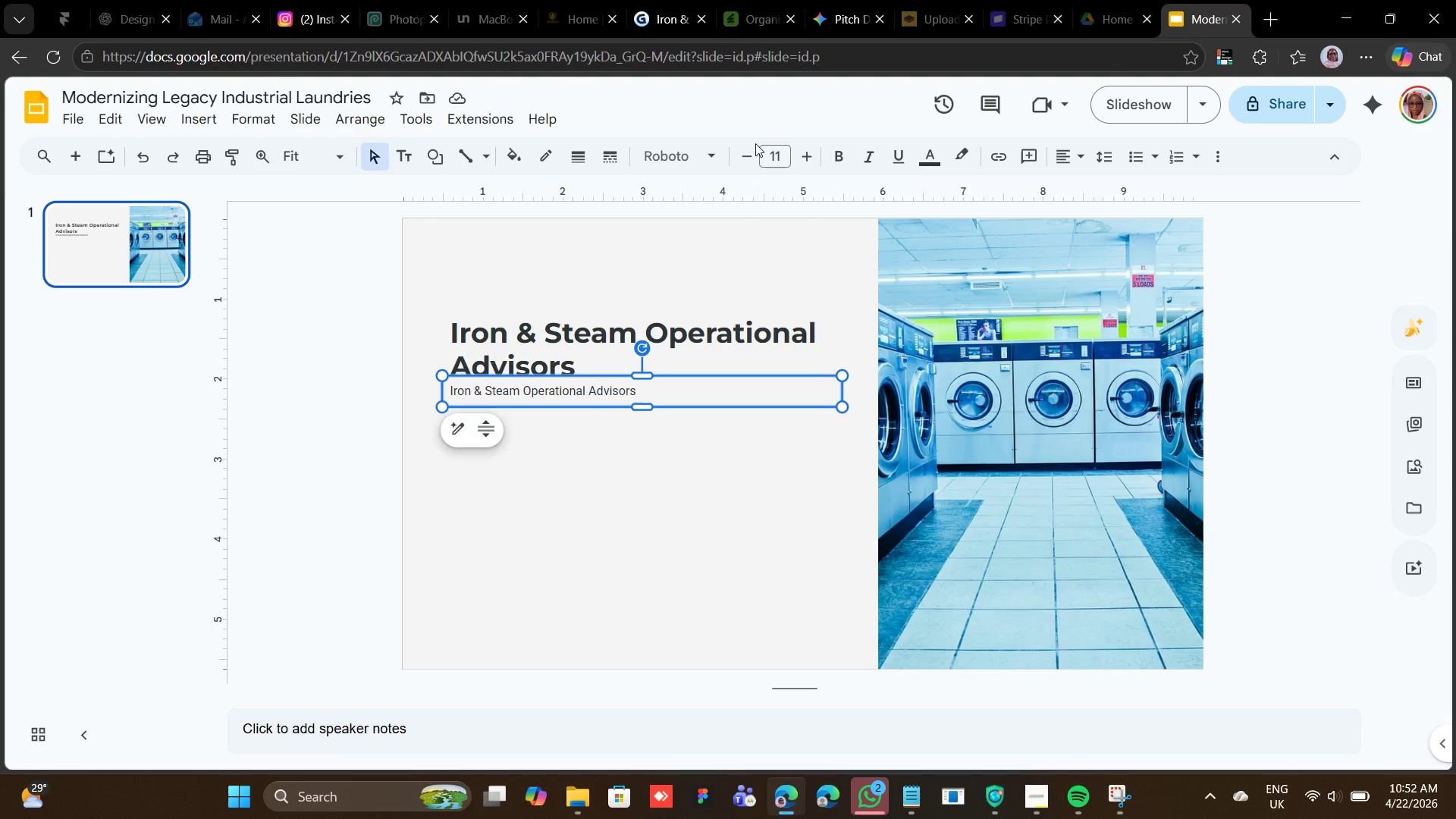 
wait(10.95)
 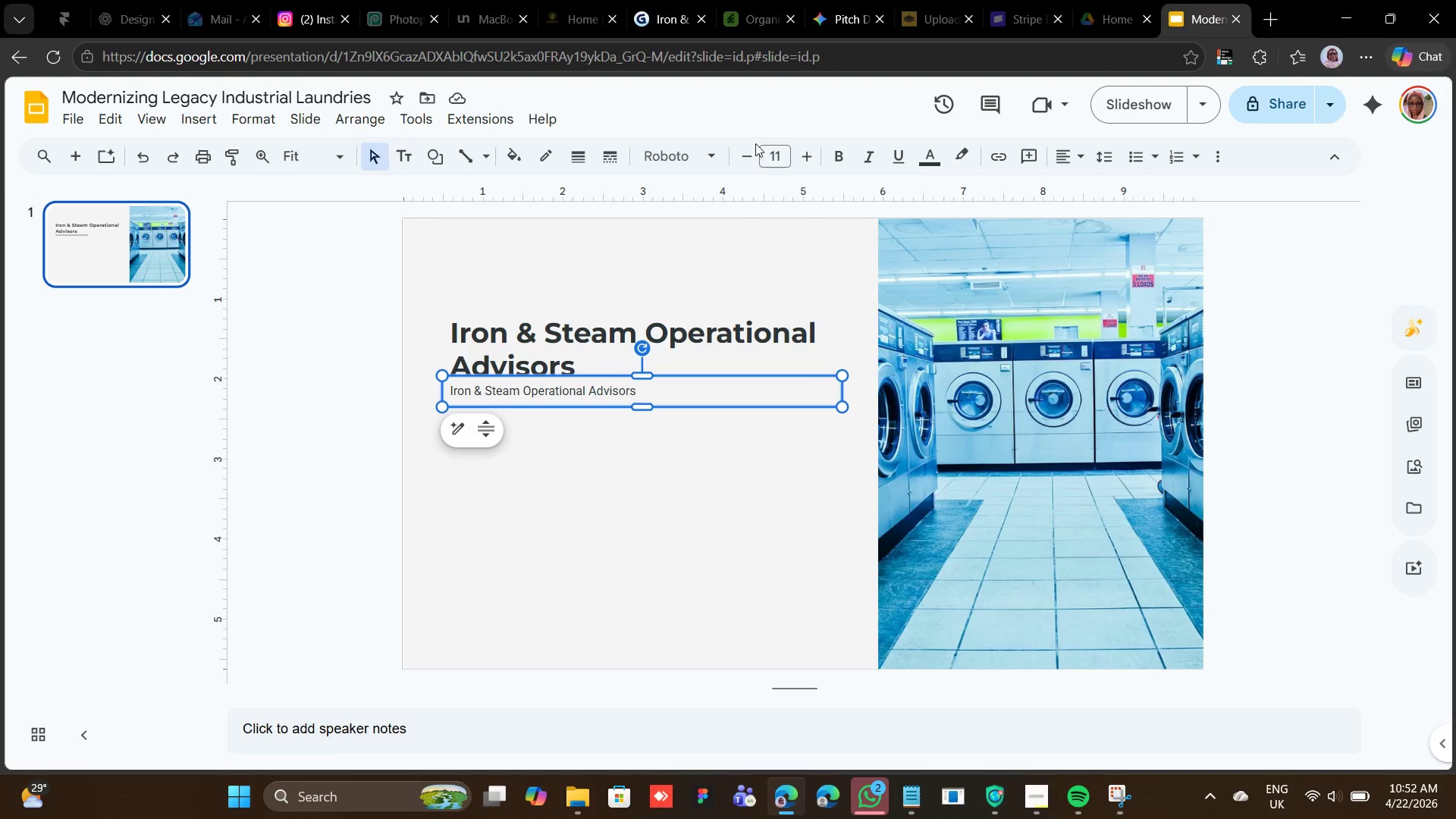 
left_click([774, 806])
 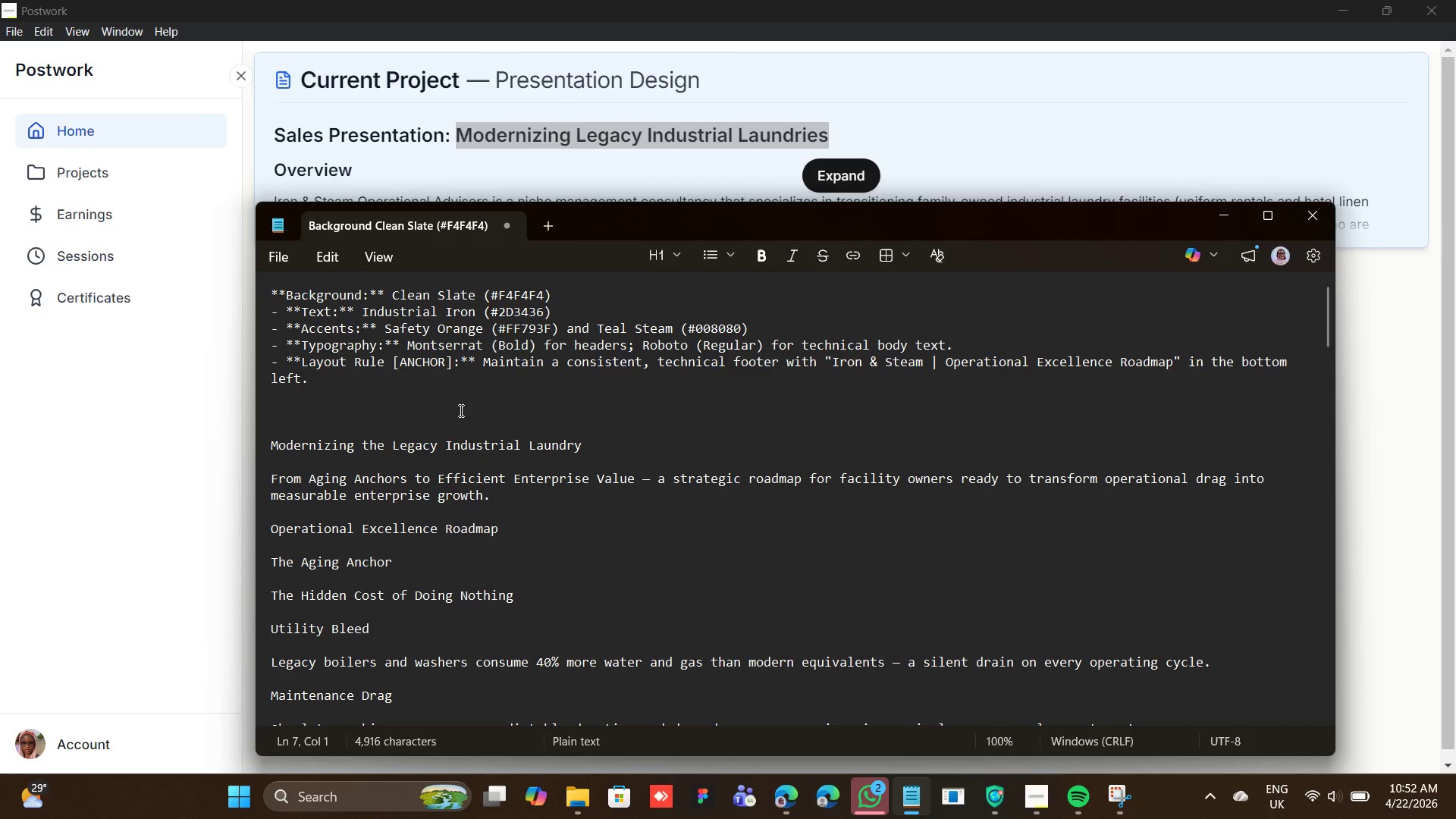 
left_click_drag(start_coordinate=[584, 440], to_coordinate=[271, 449])
 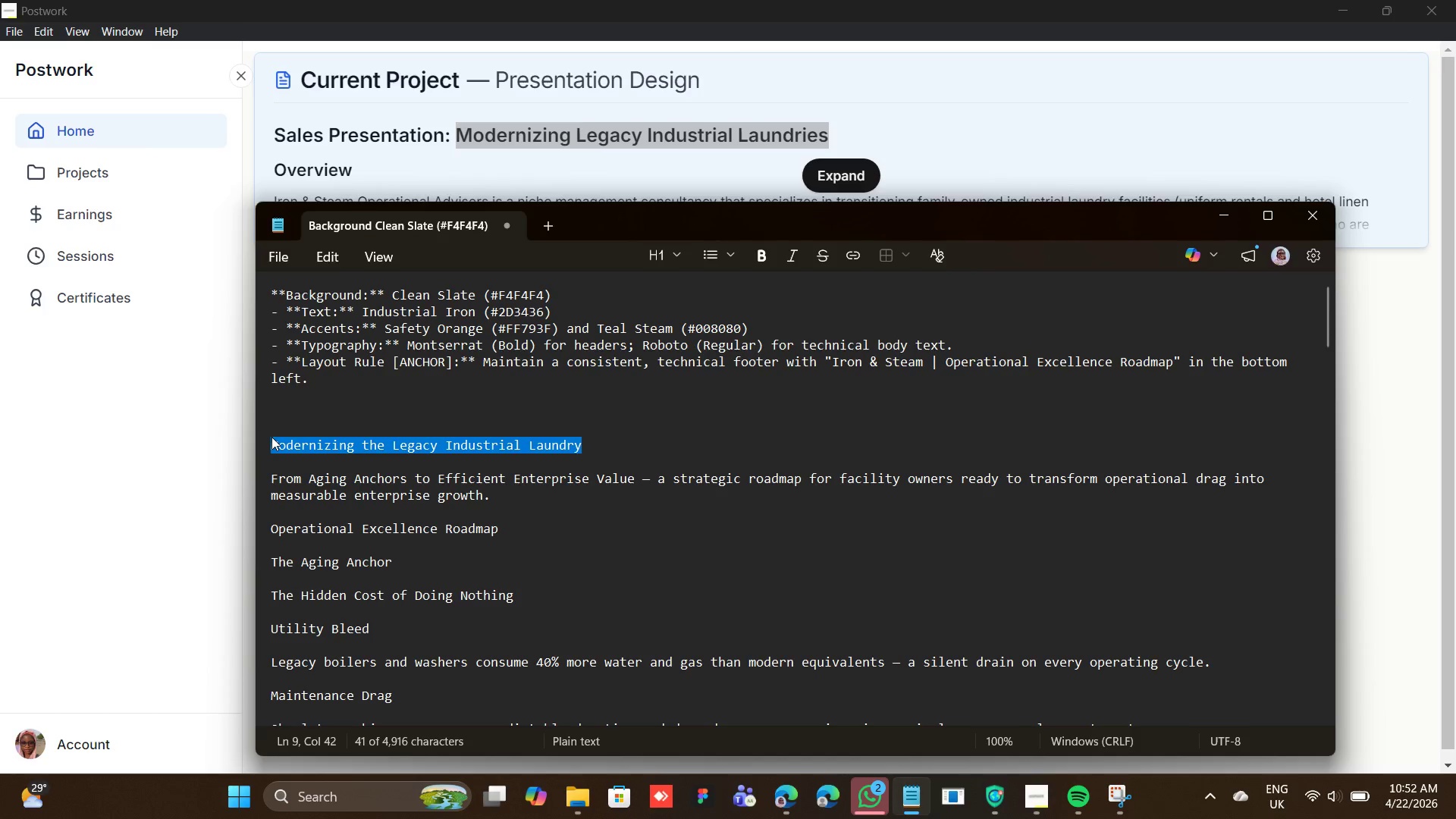 
right_click([271, 437])
 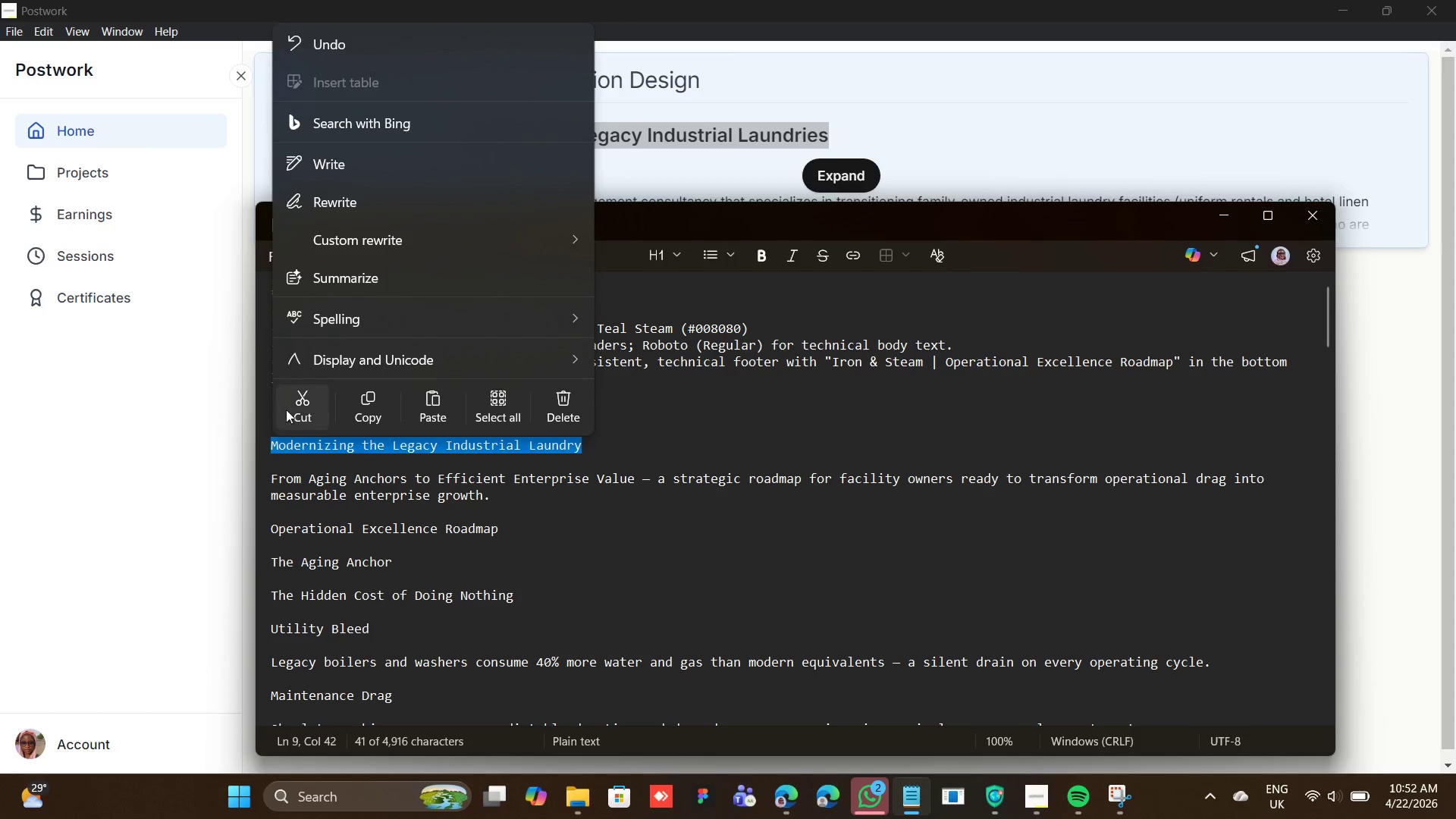 
left_click([292, 402])